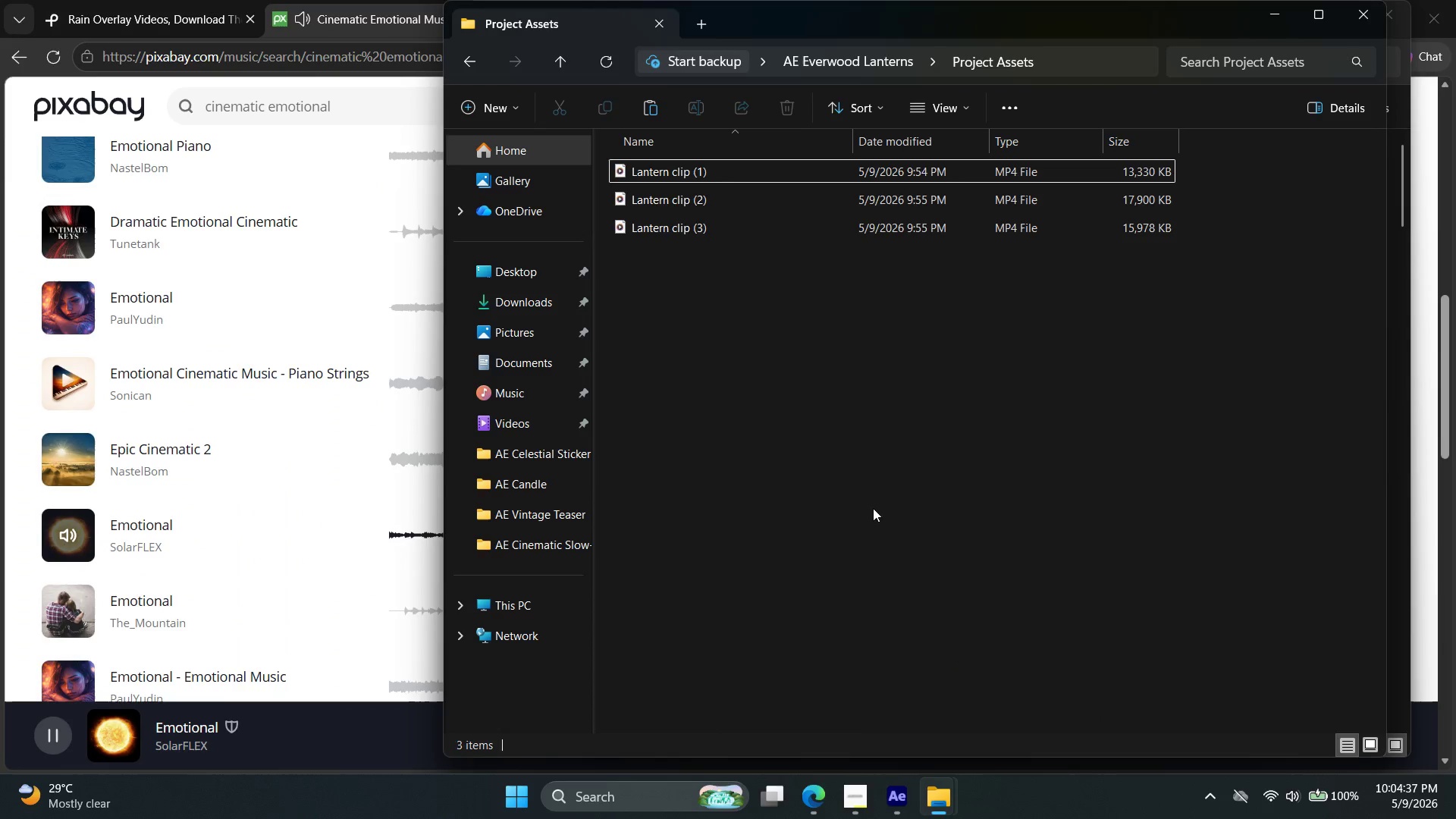 
left_click([853, 457])
 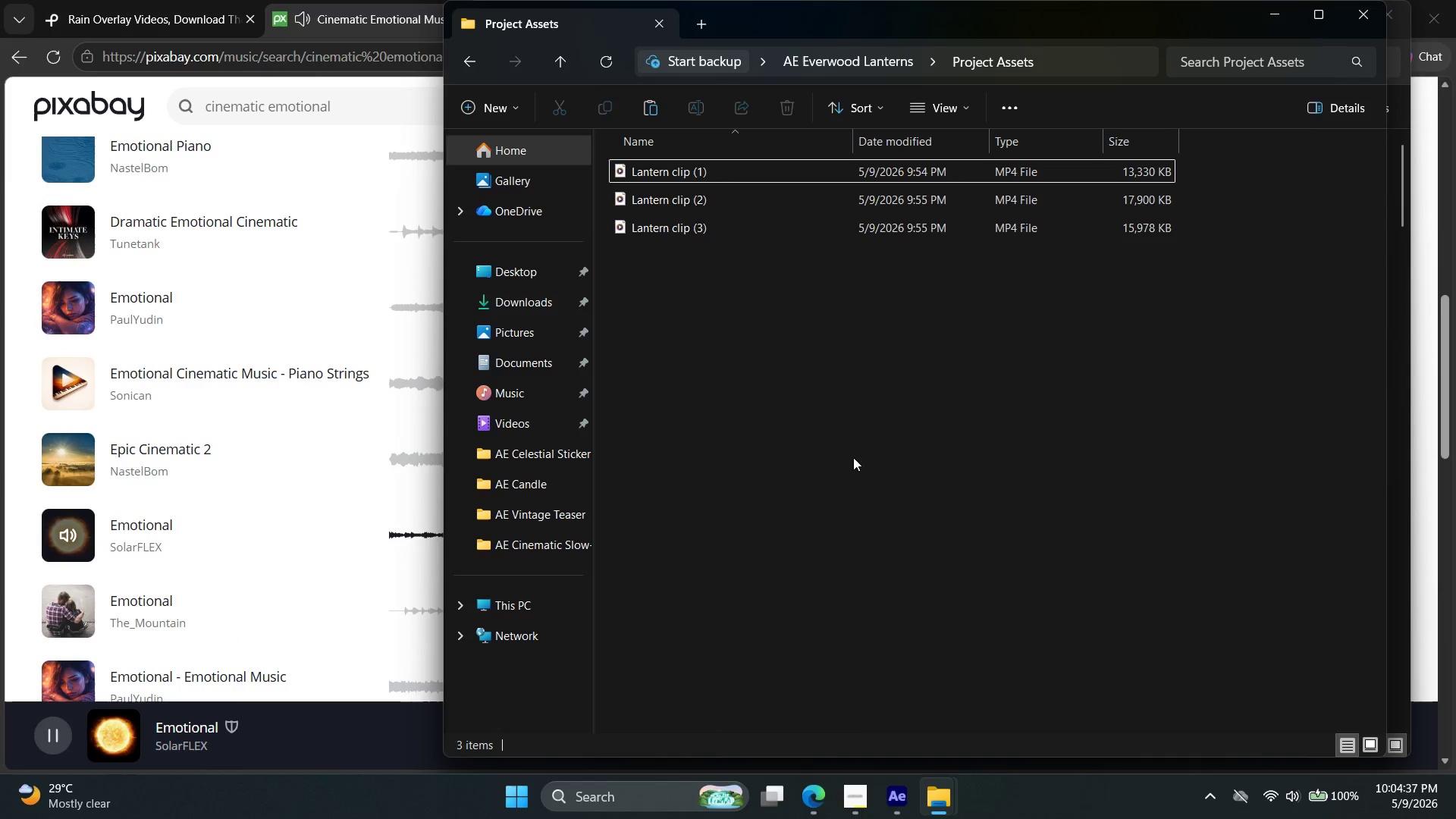 
key(Control+V)
 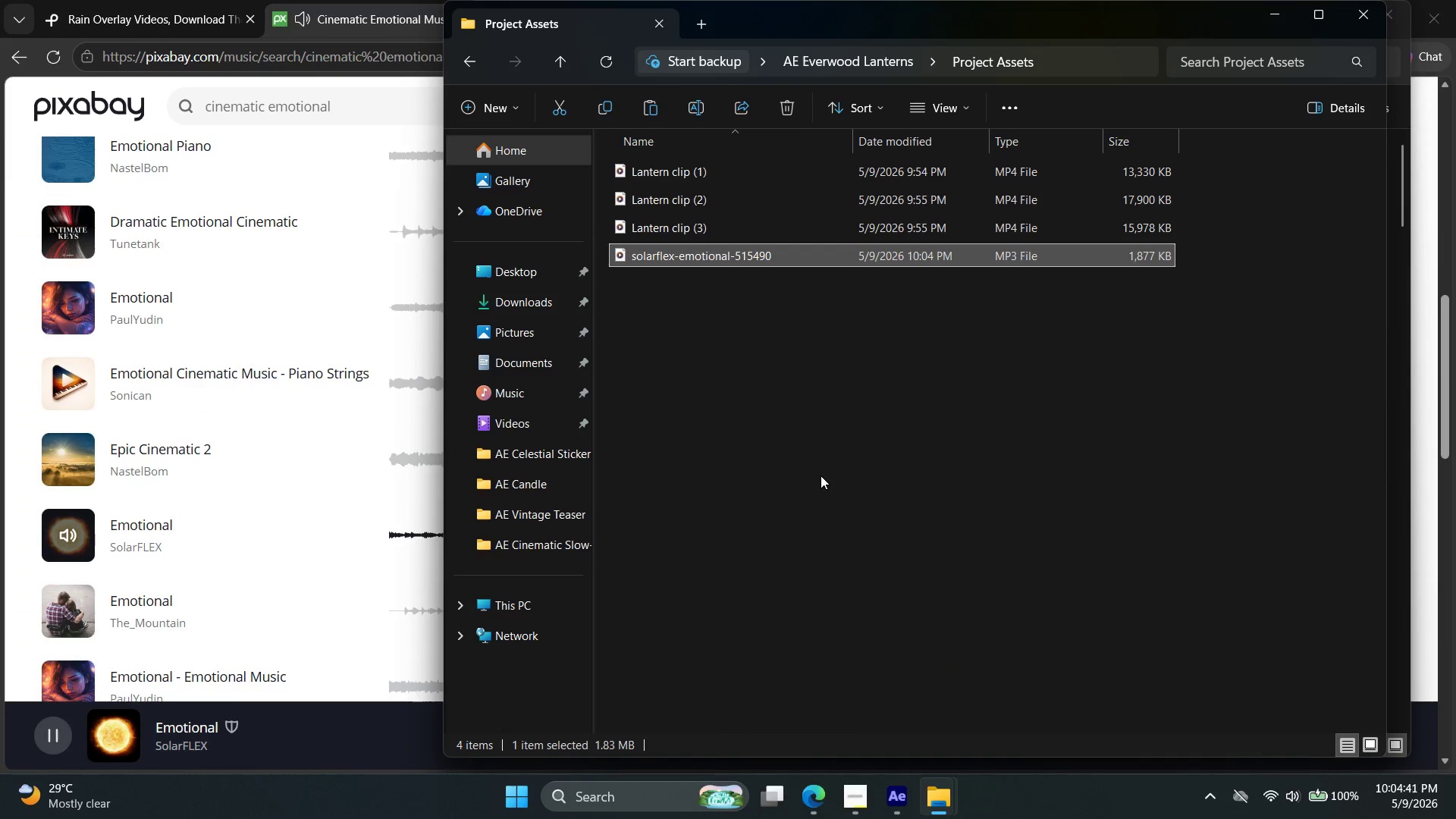 
right_click([763, 251])
 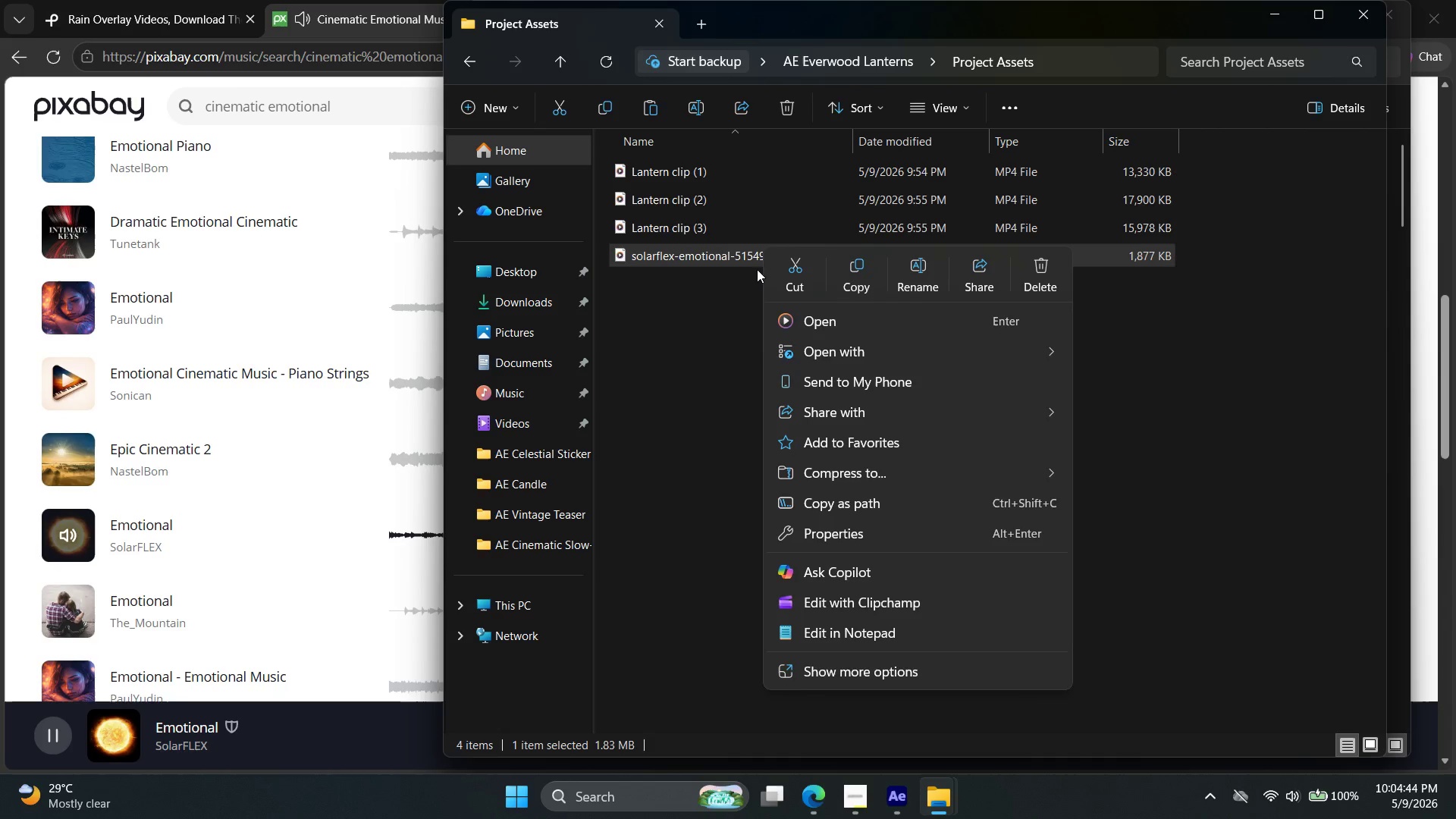 
left_click([917, 278])
 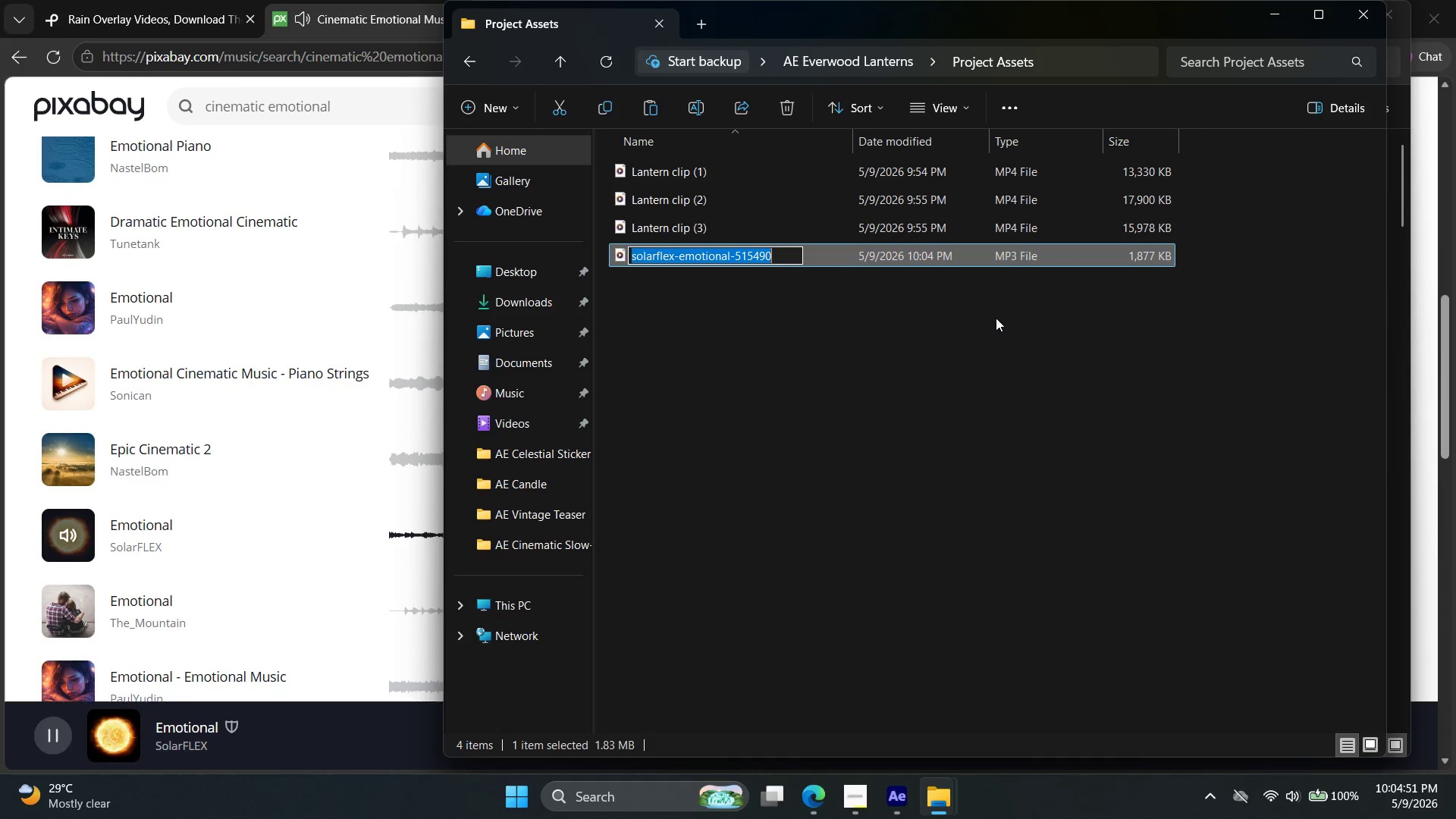 
wait(11.67)
 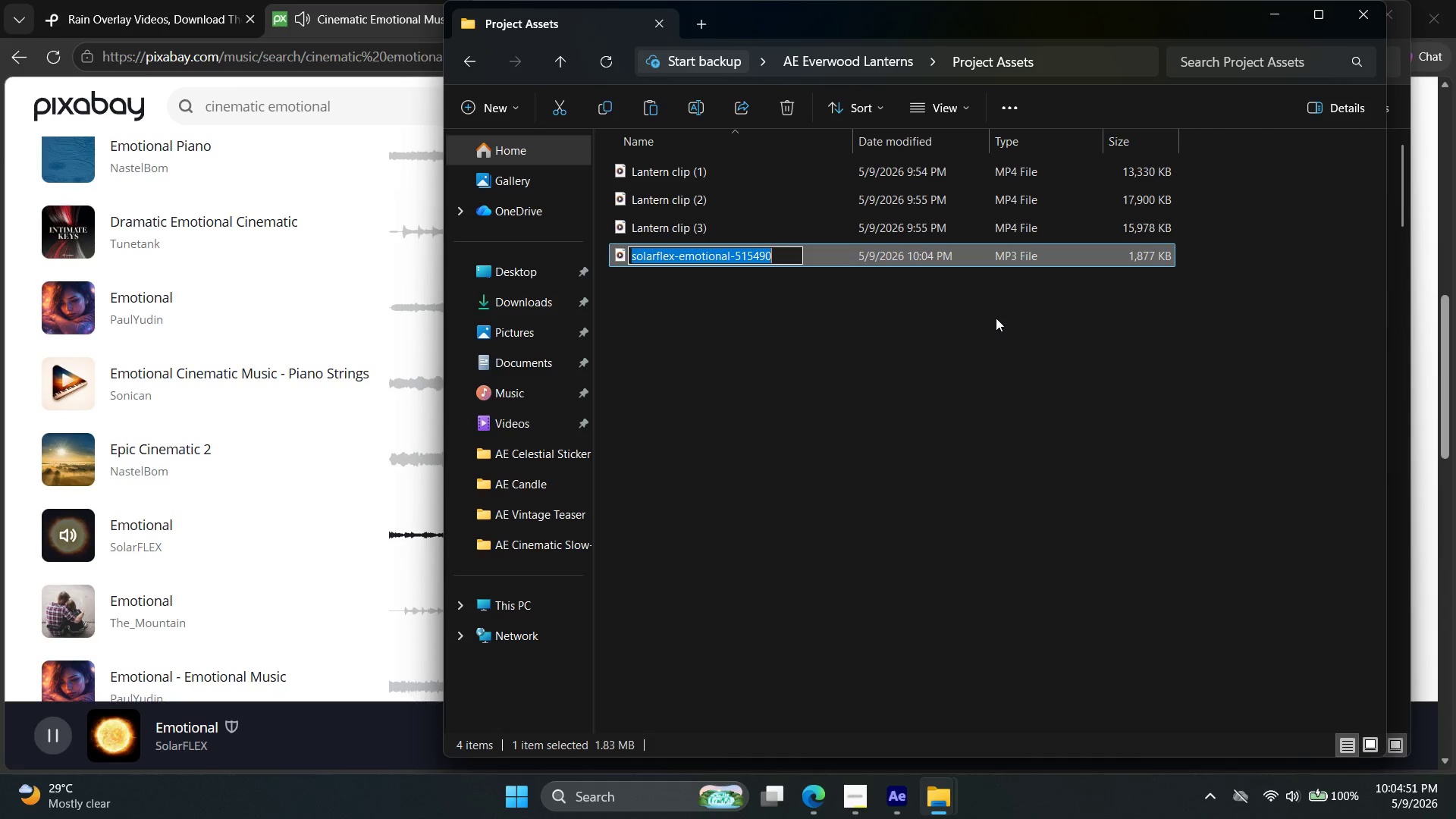 
type(Mu)
key(Backspace)
key(Backspace)
type(Emotional M)
key(Backspace)
key(Backspace)
type(_))
key(Backspace)
key(Backspace)
type(_Music)
 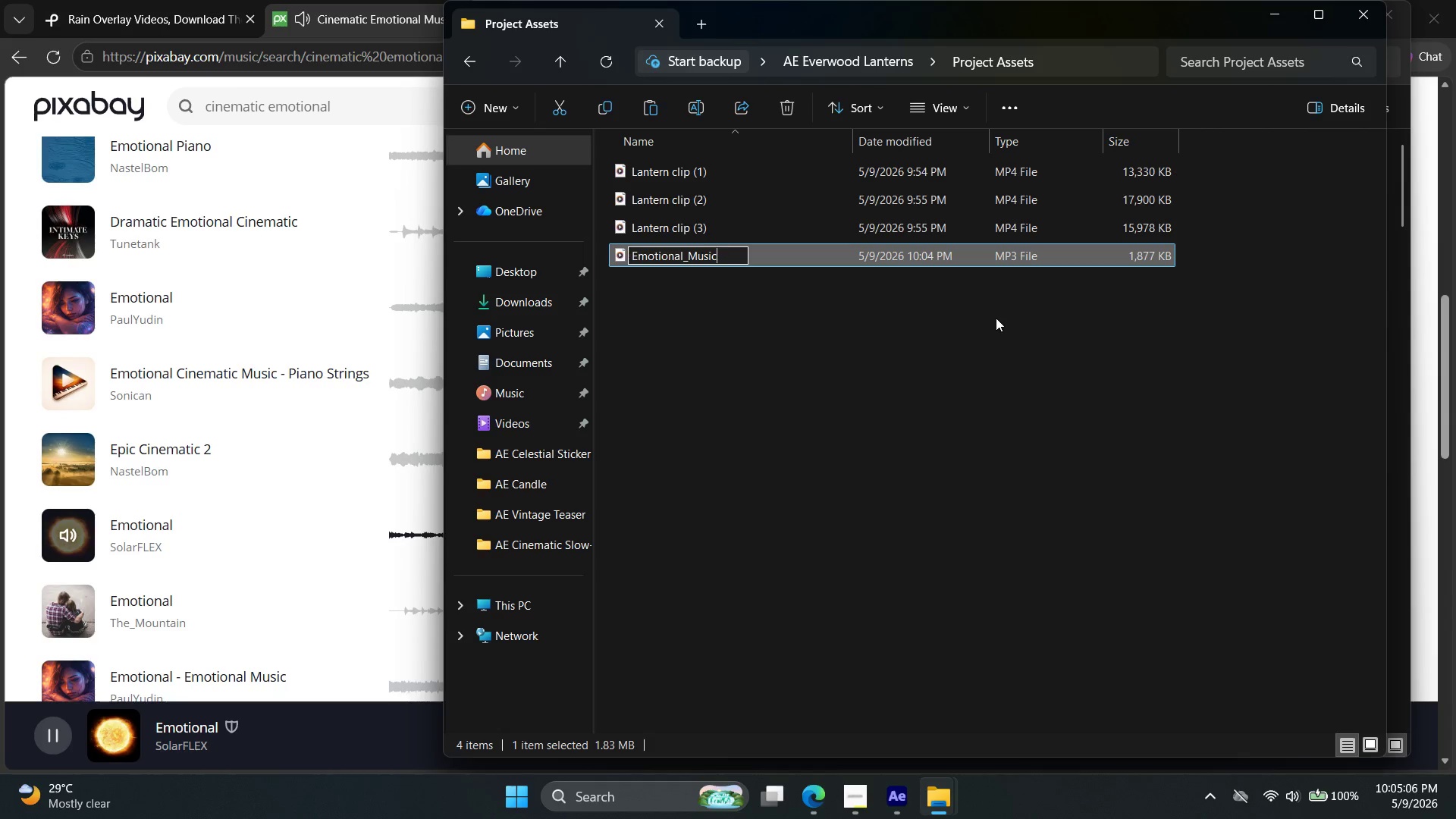 
left_click([1046, 378])
 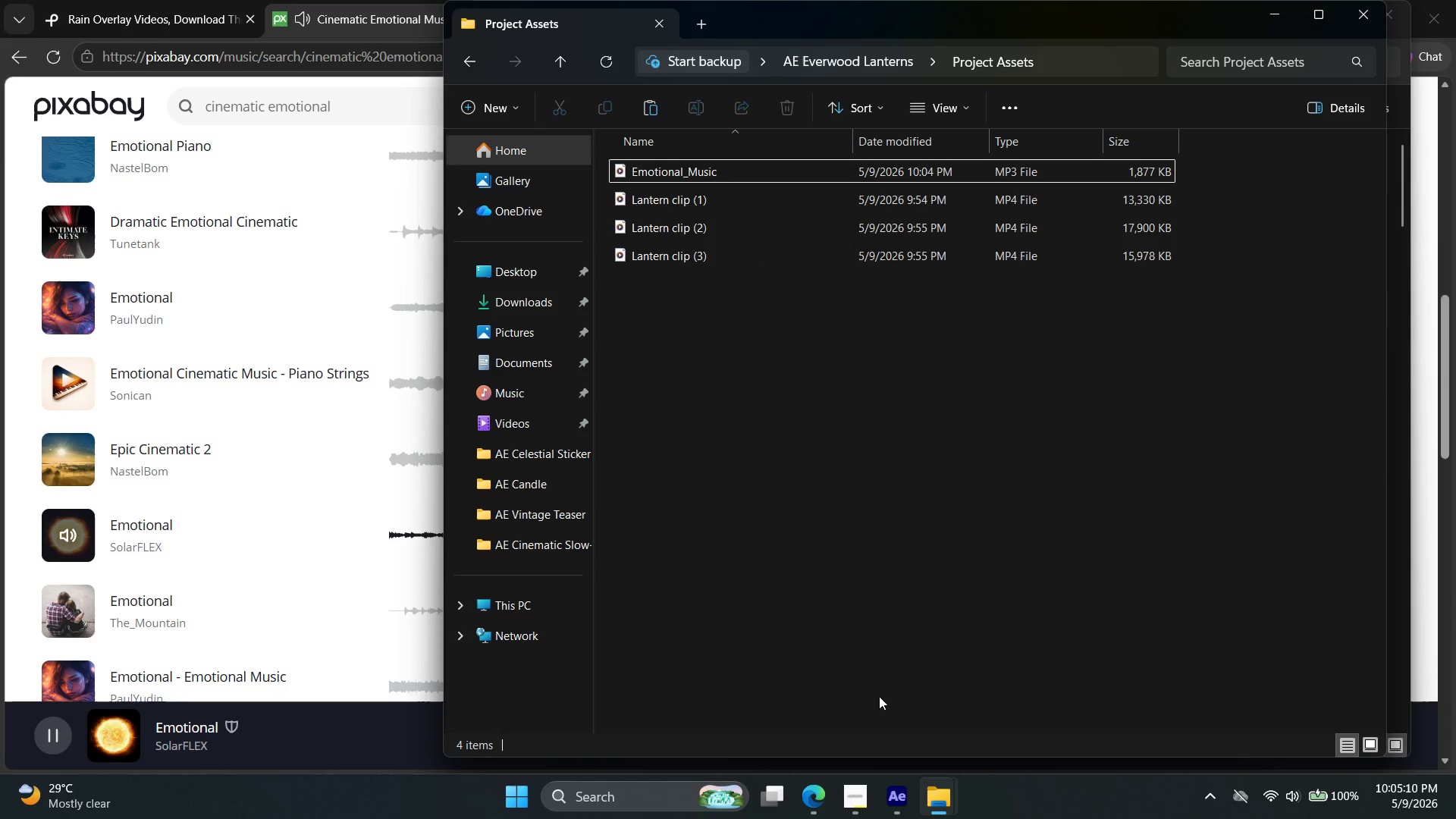 
left_click([232, 0])
 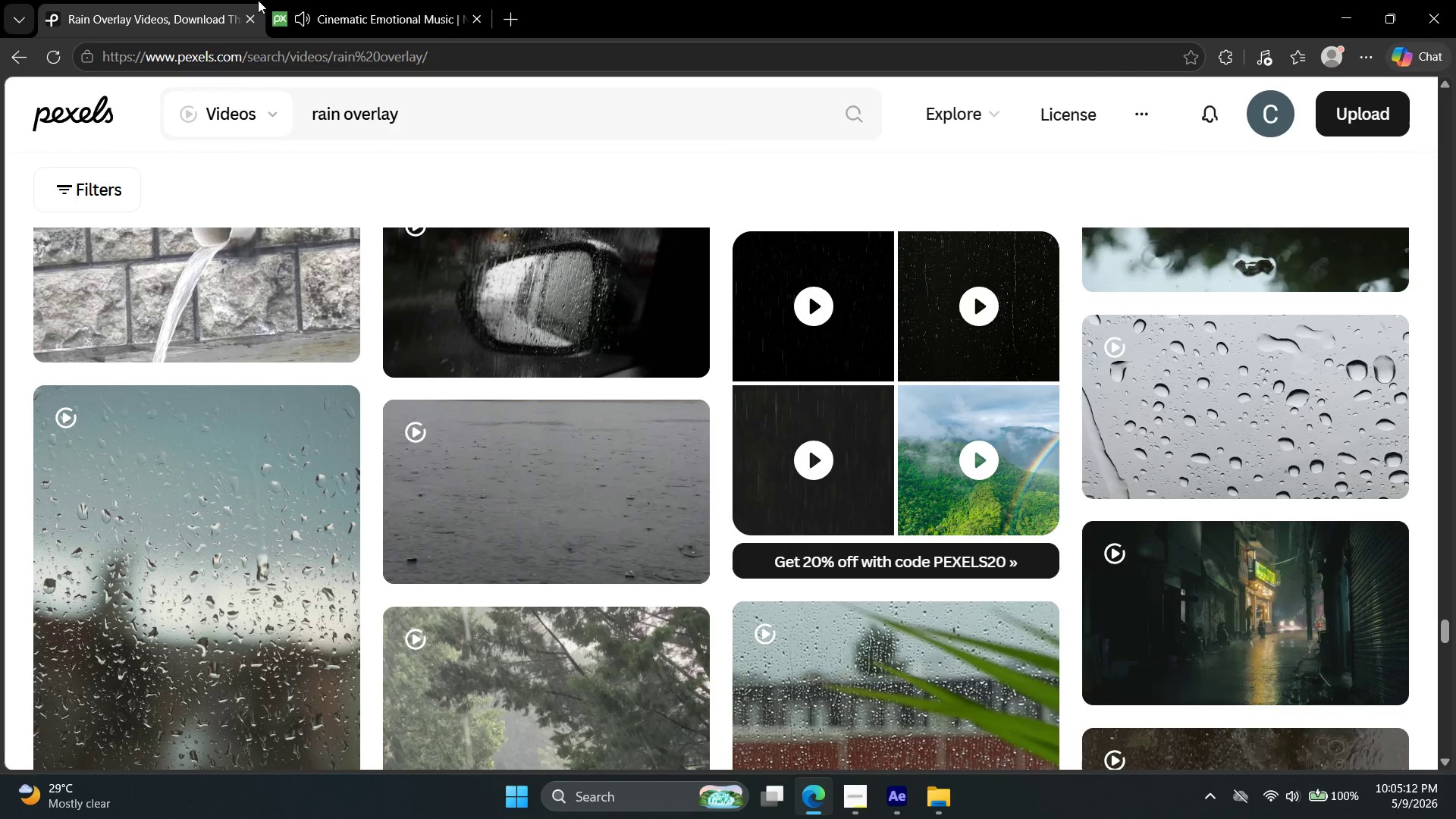 
mouse_move([277, 0])
 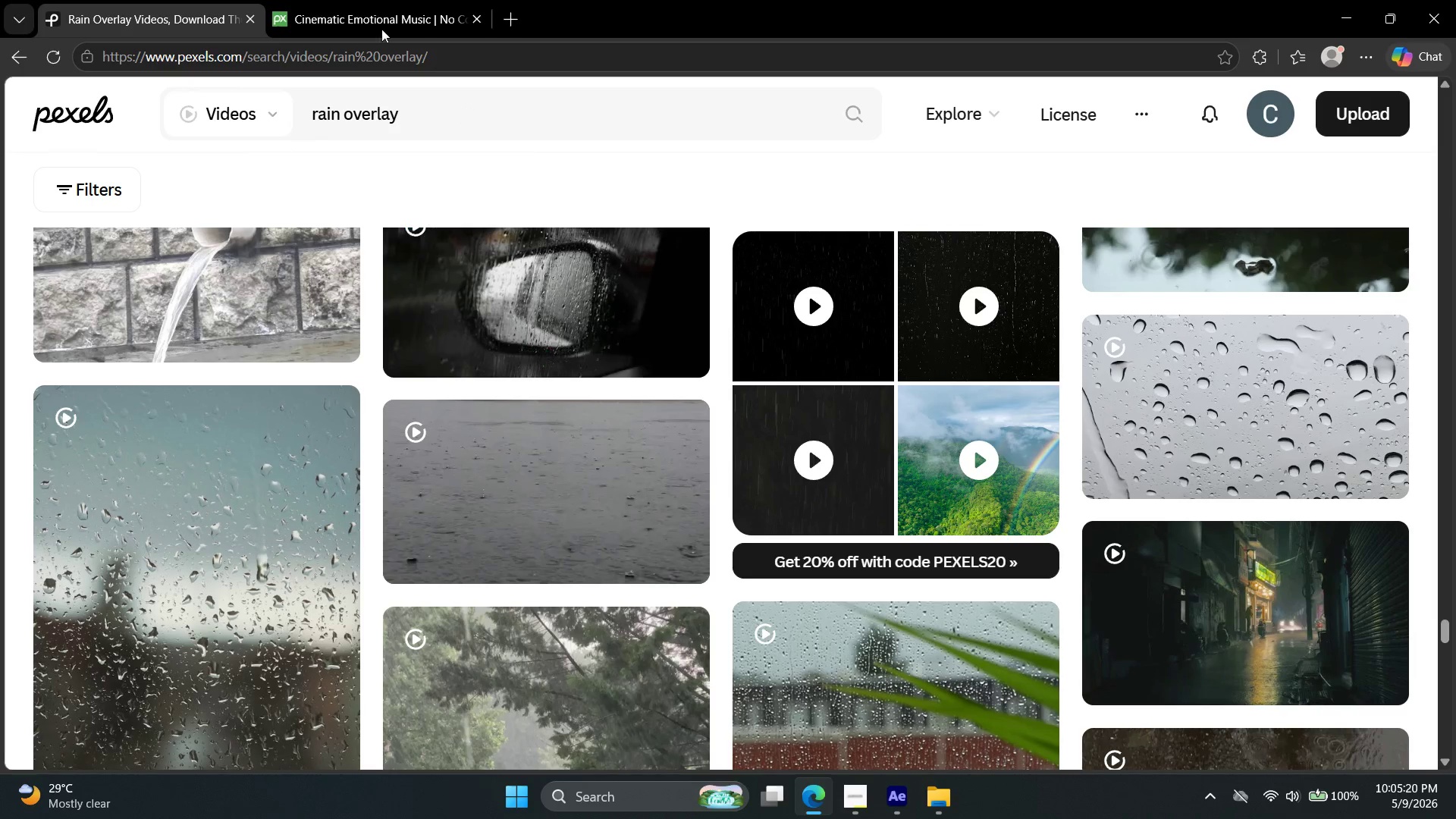 
left_click([400, 0])
 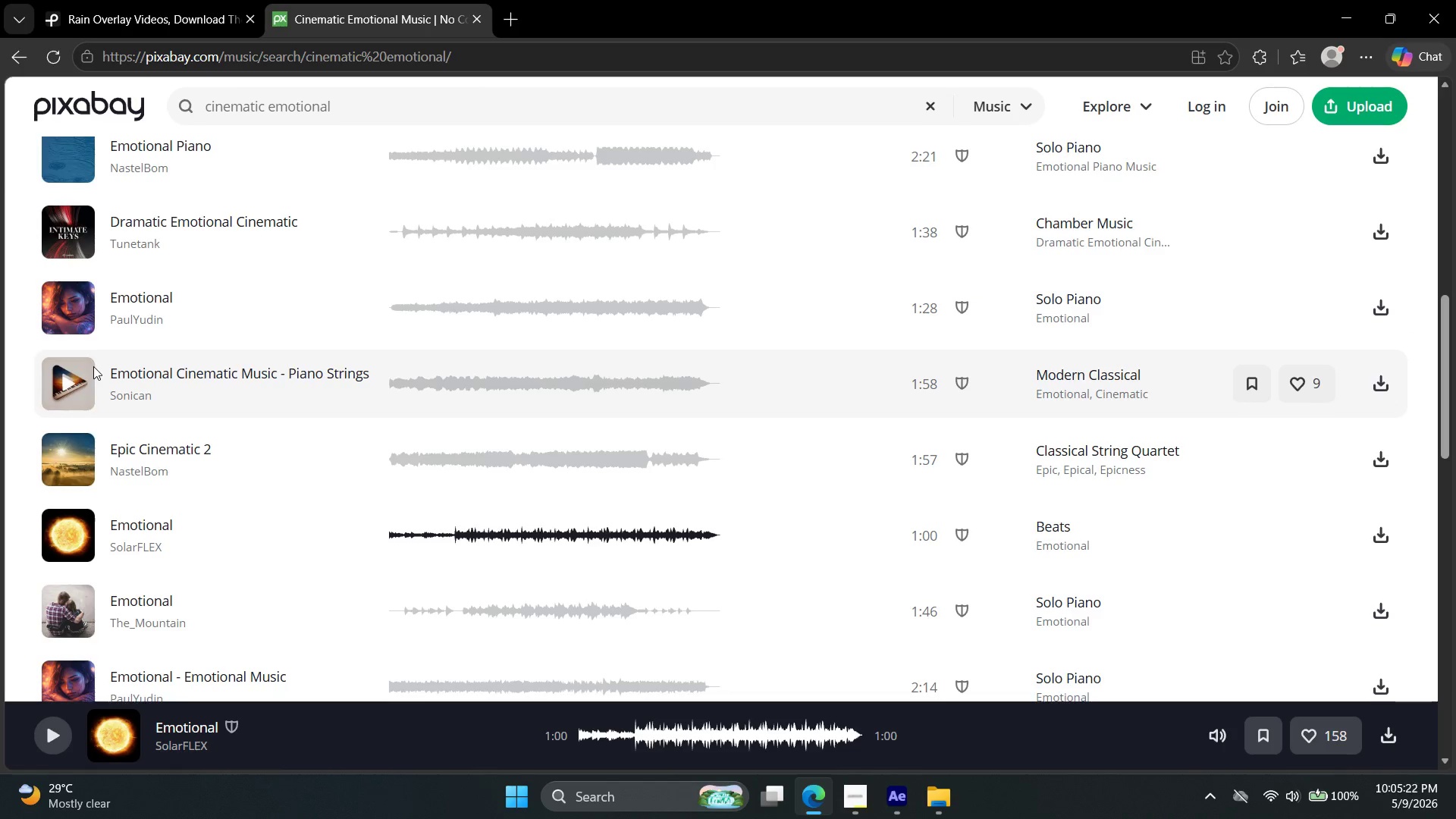 
left_click([57, 300])
 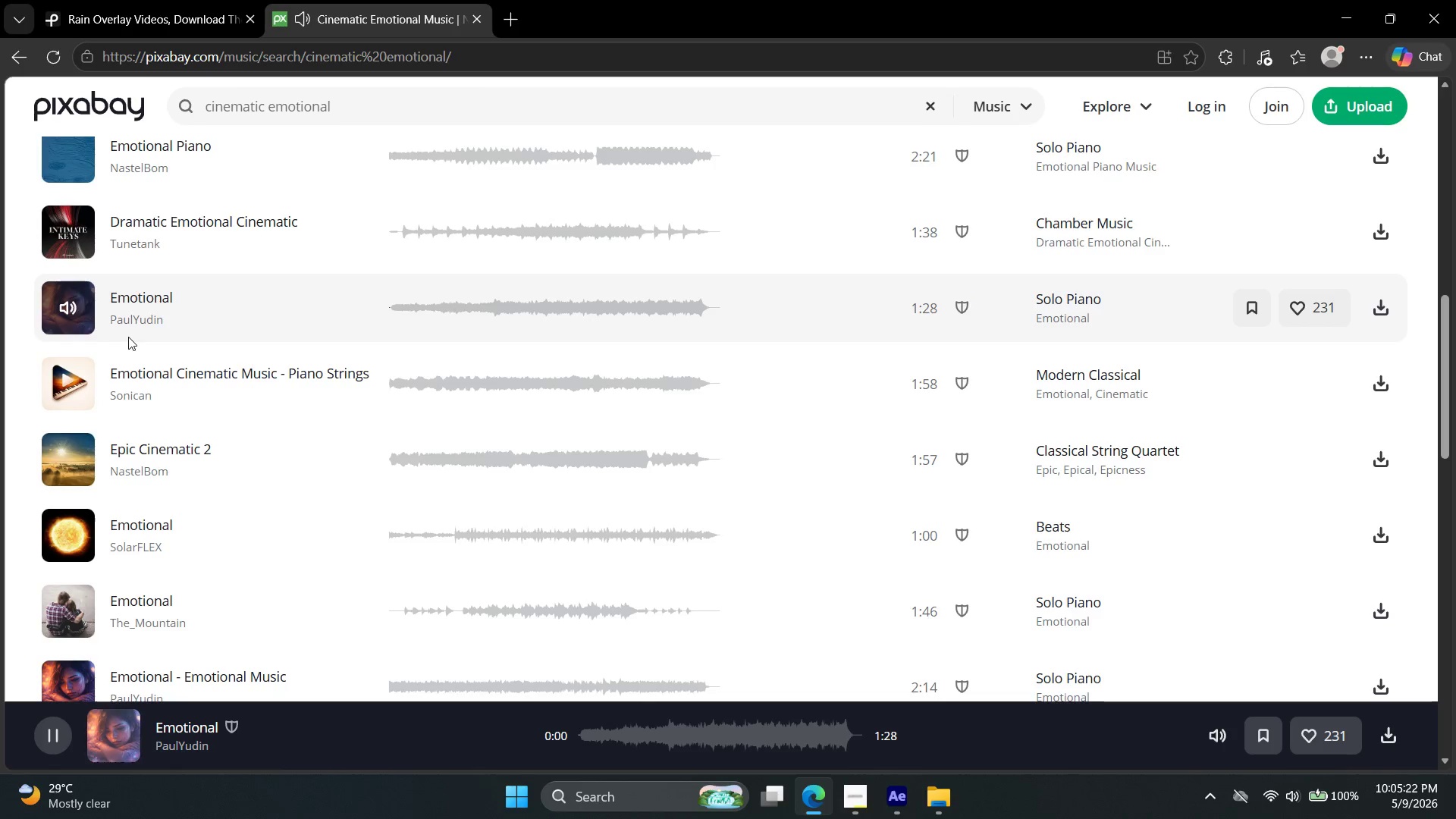 
scroll: coordinate [128, 339], scroll_direction: down, amount: 2.0
 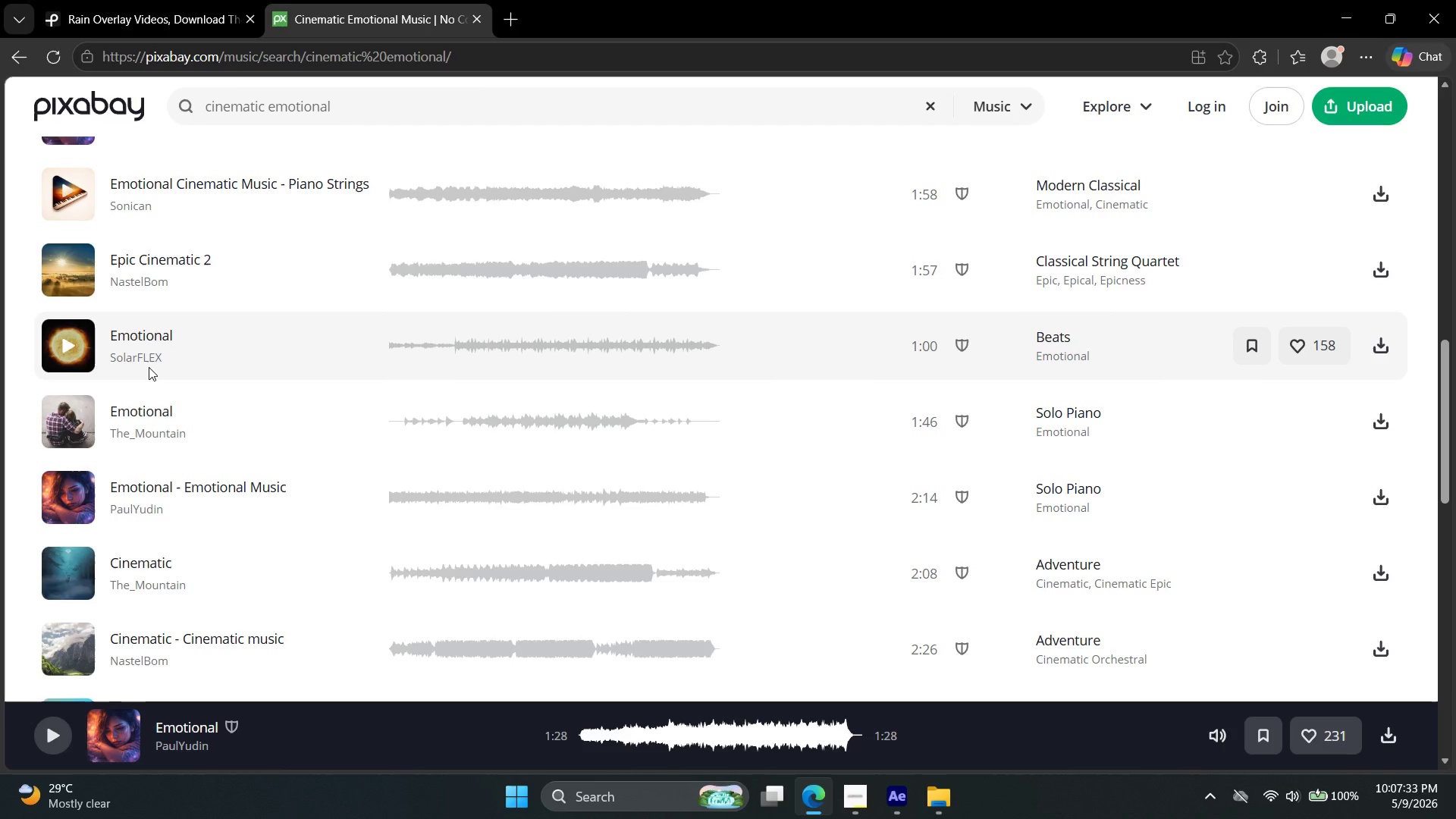 
wait(134.56)
 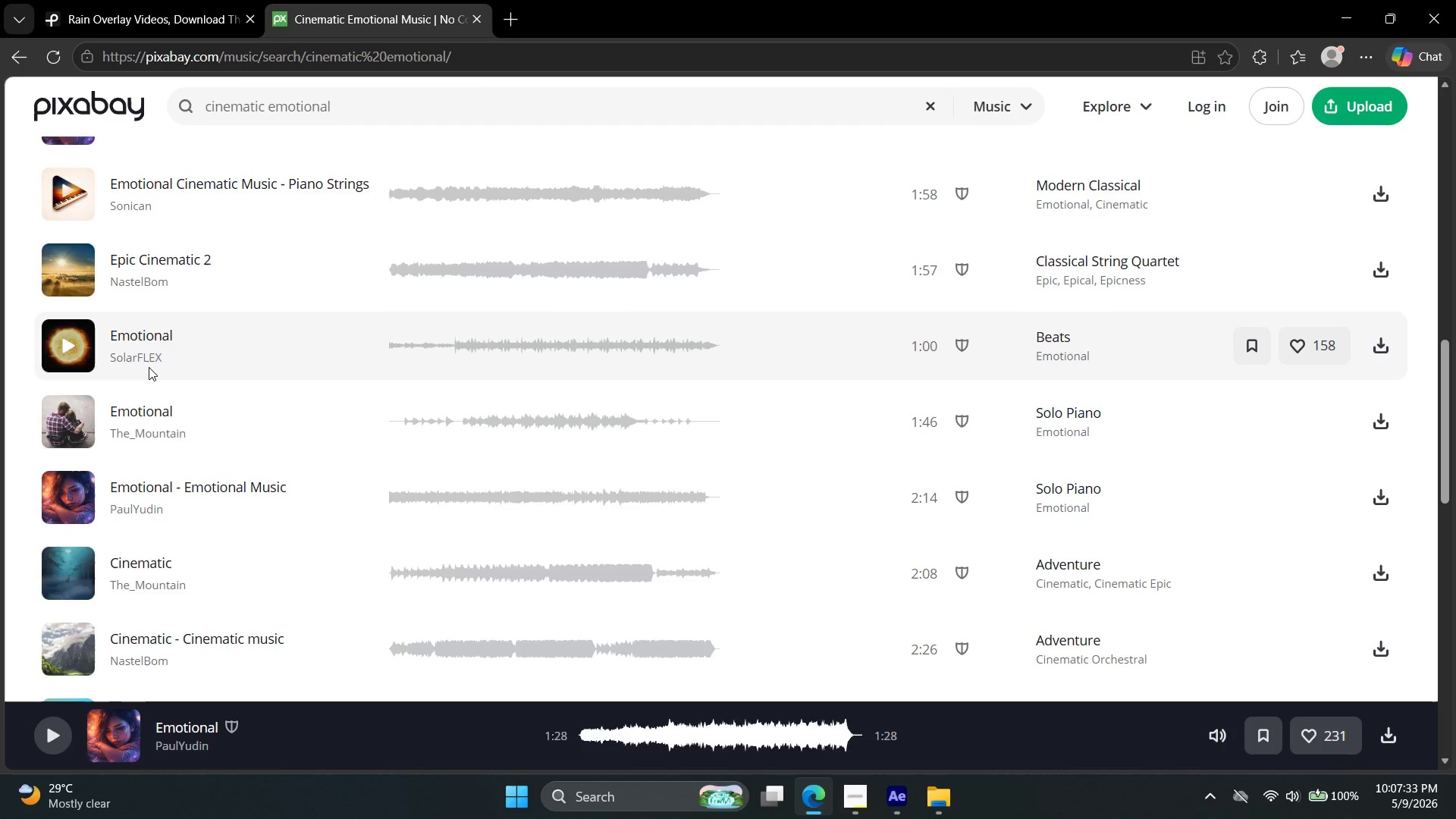 
mouse_move([49, 401])
 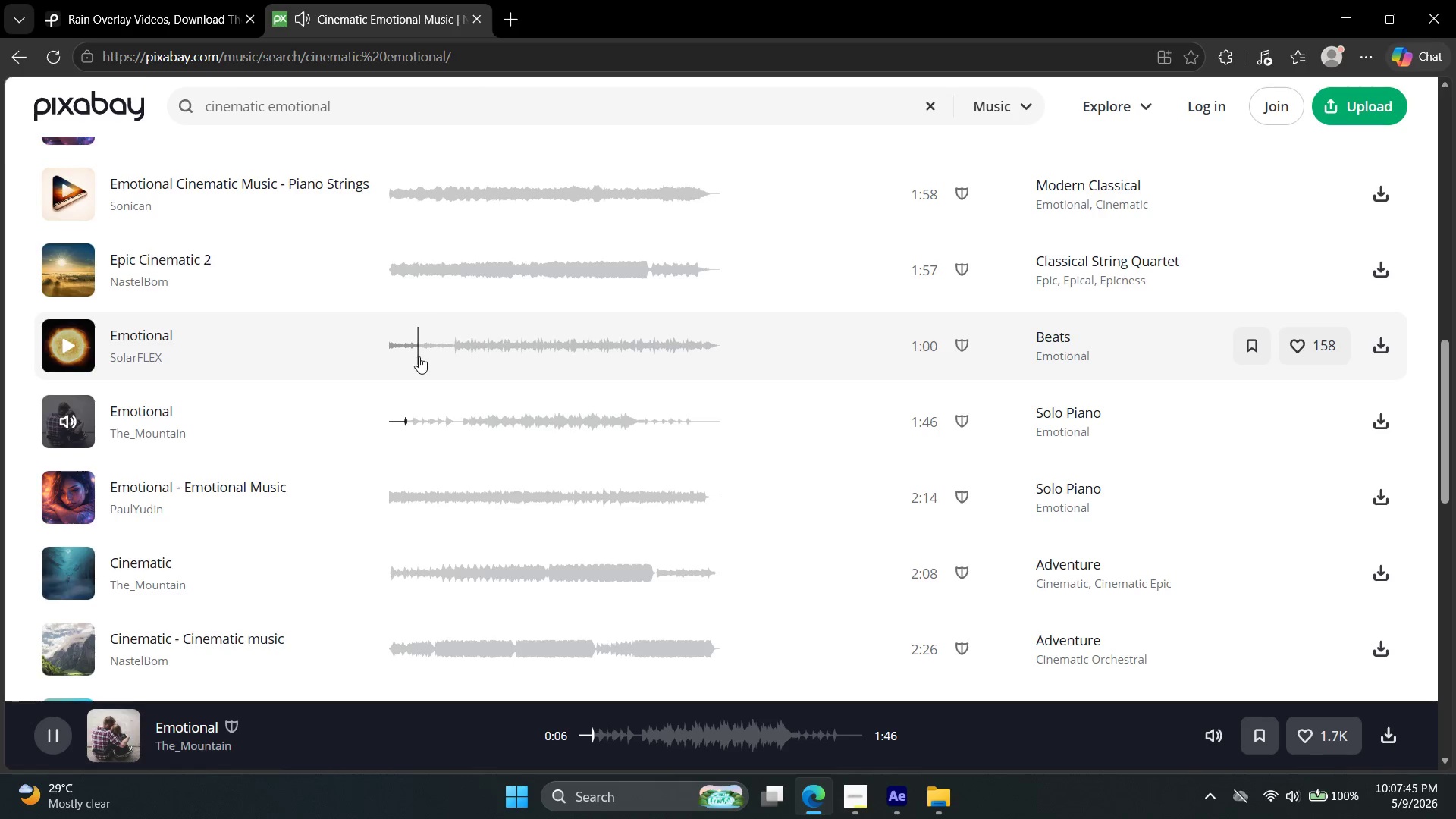 
left_click([419, 355])
 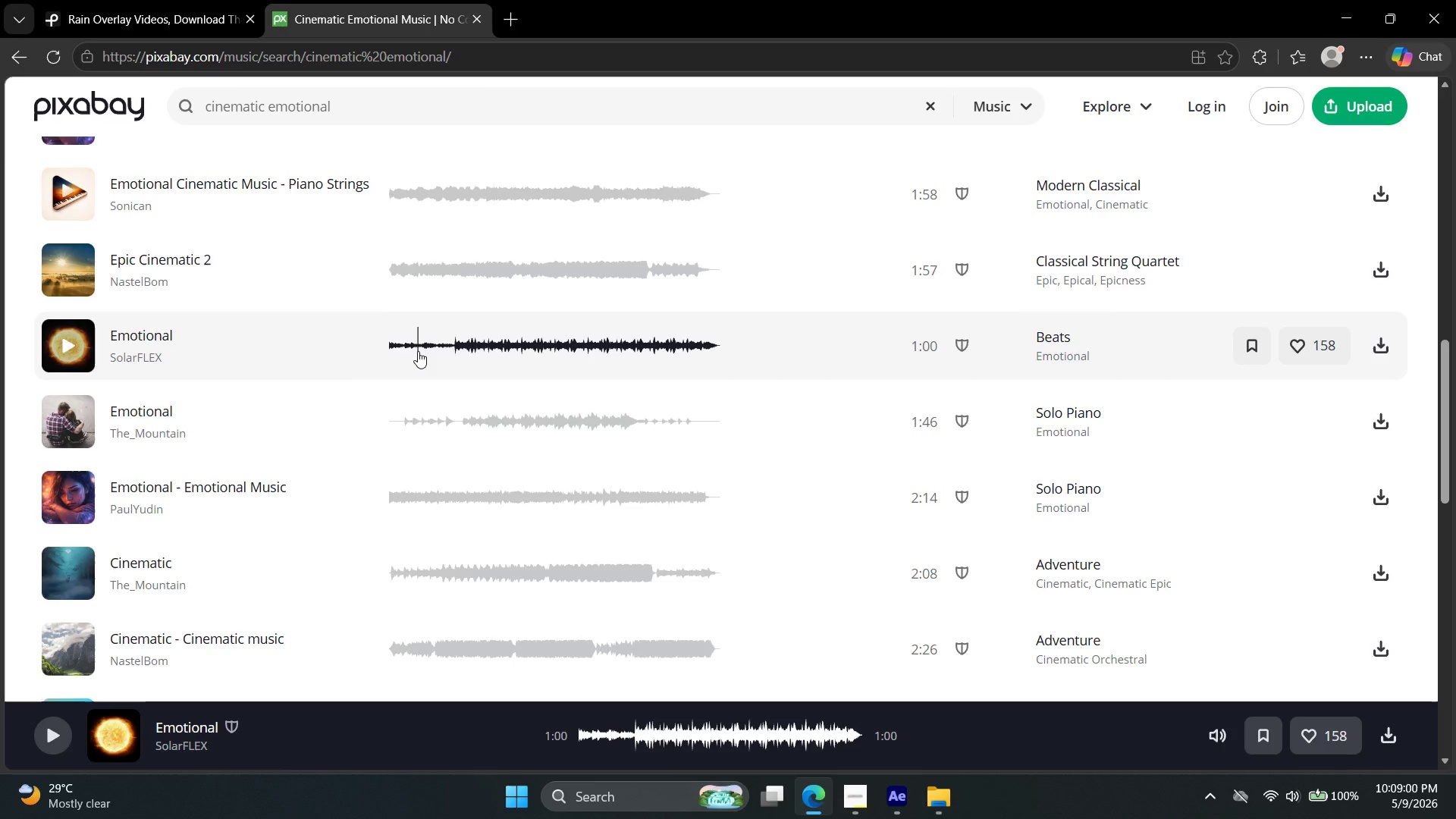 
wait(79.38)
 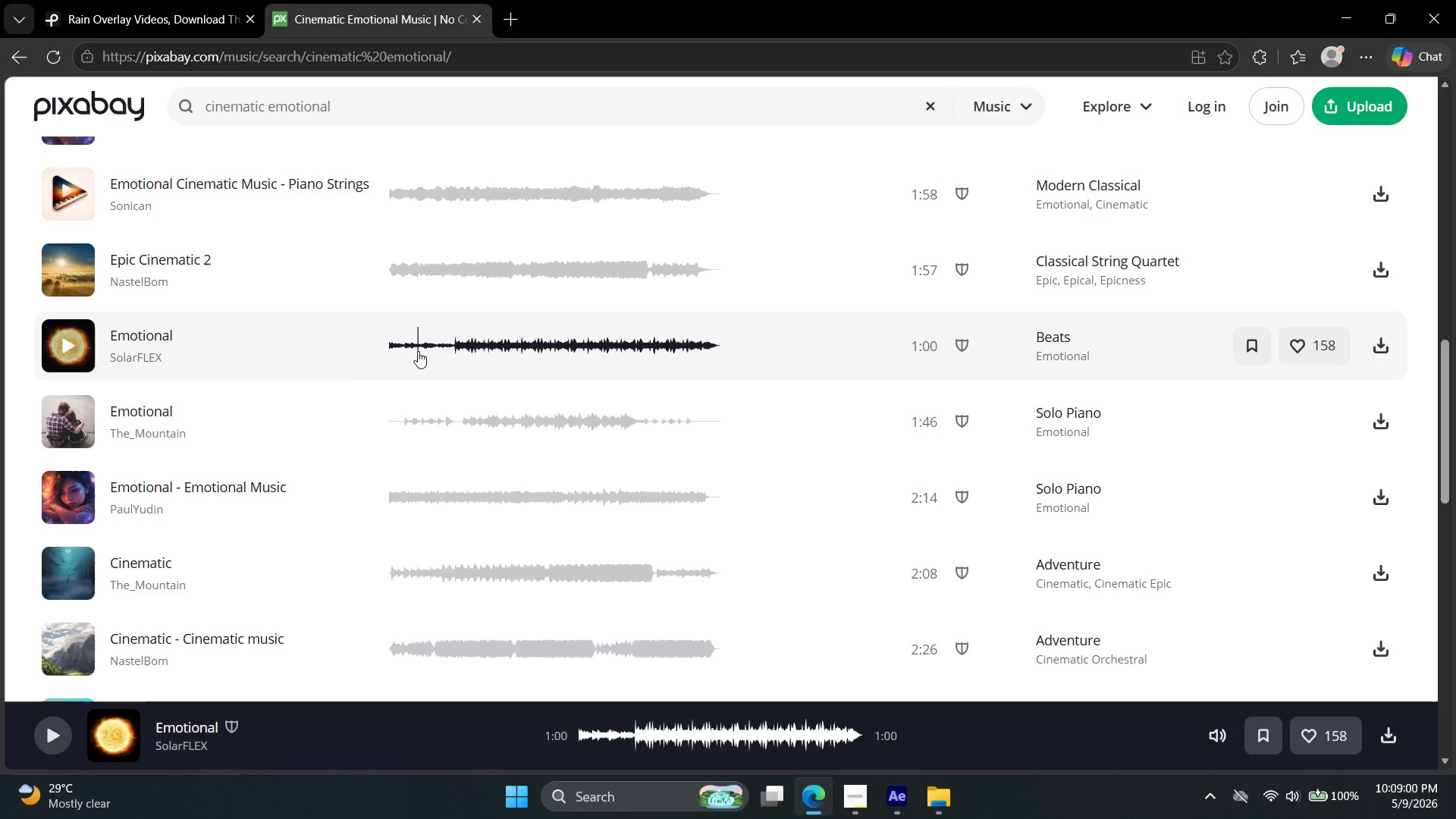 
left_click([84, 417])
 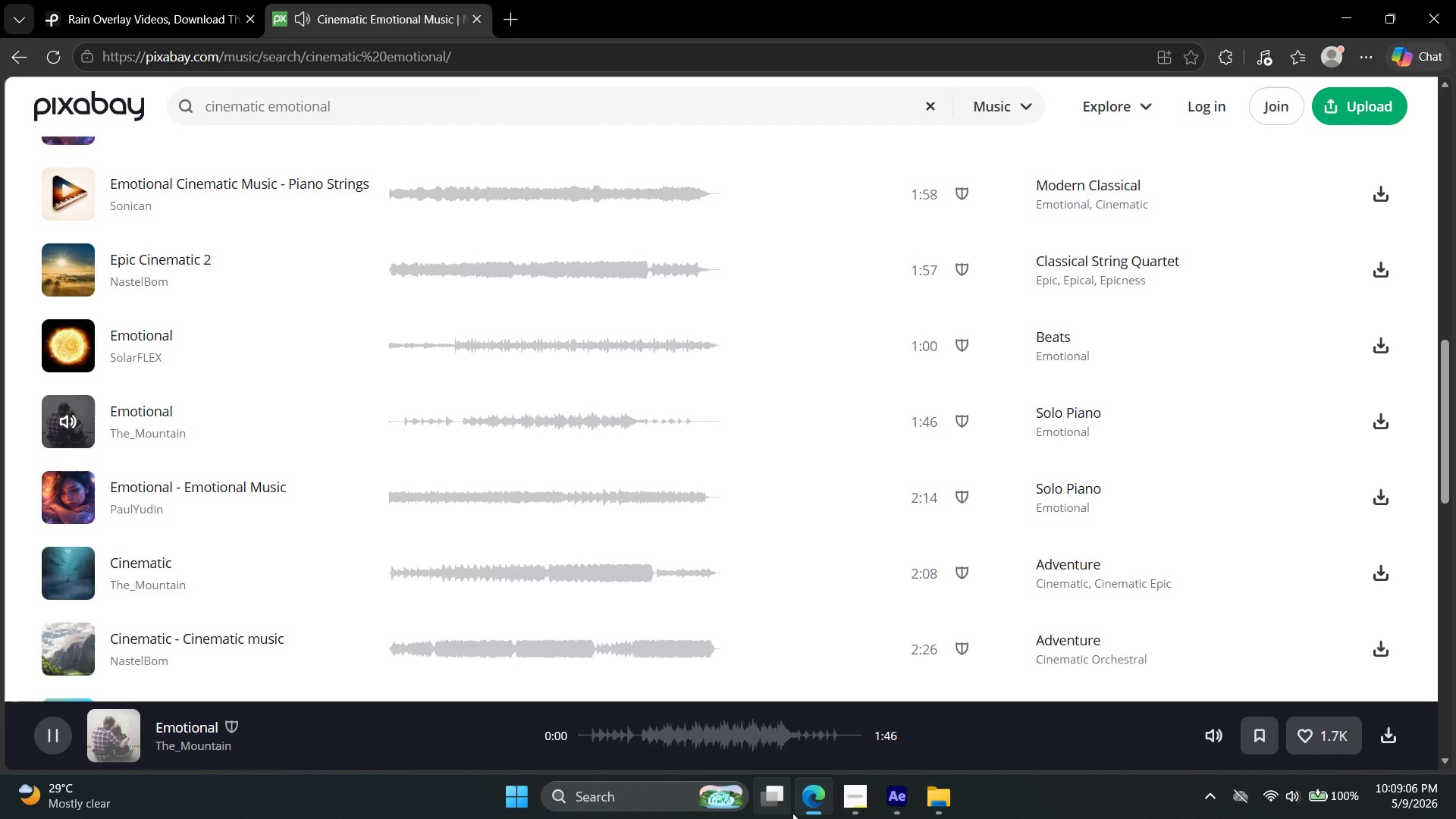 
left_click([855, 816])